 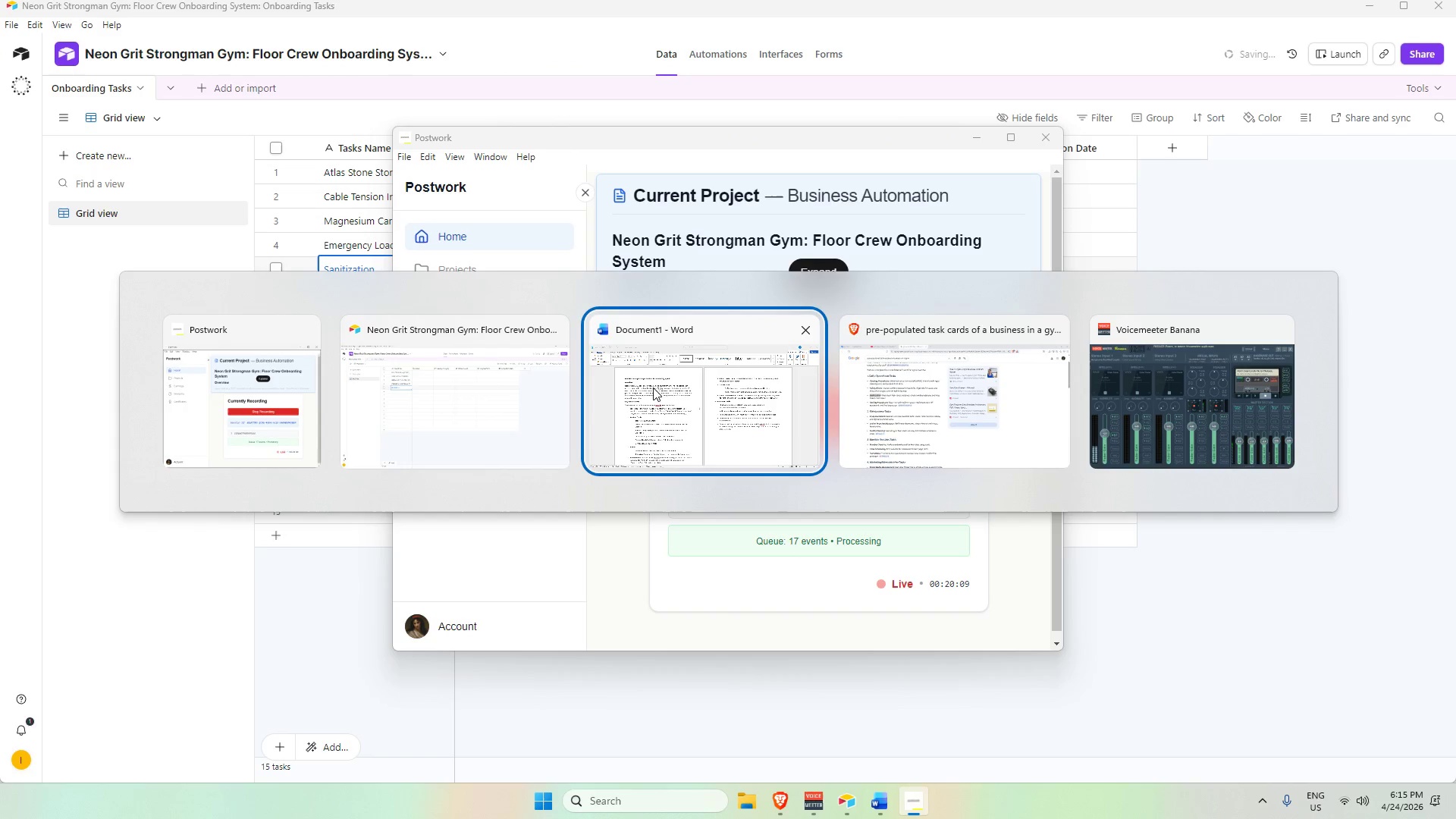 
key(Alt+Tab)
 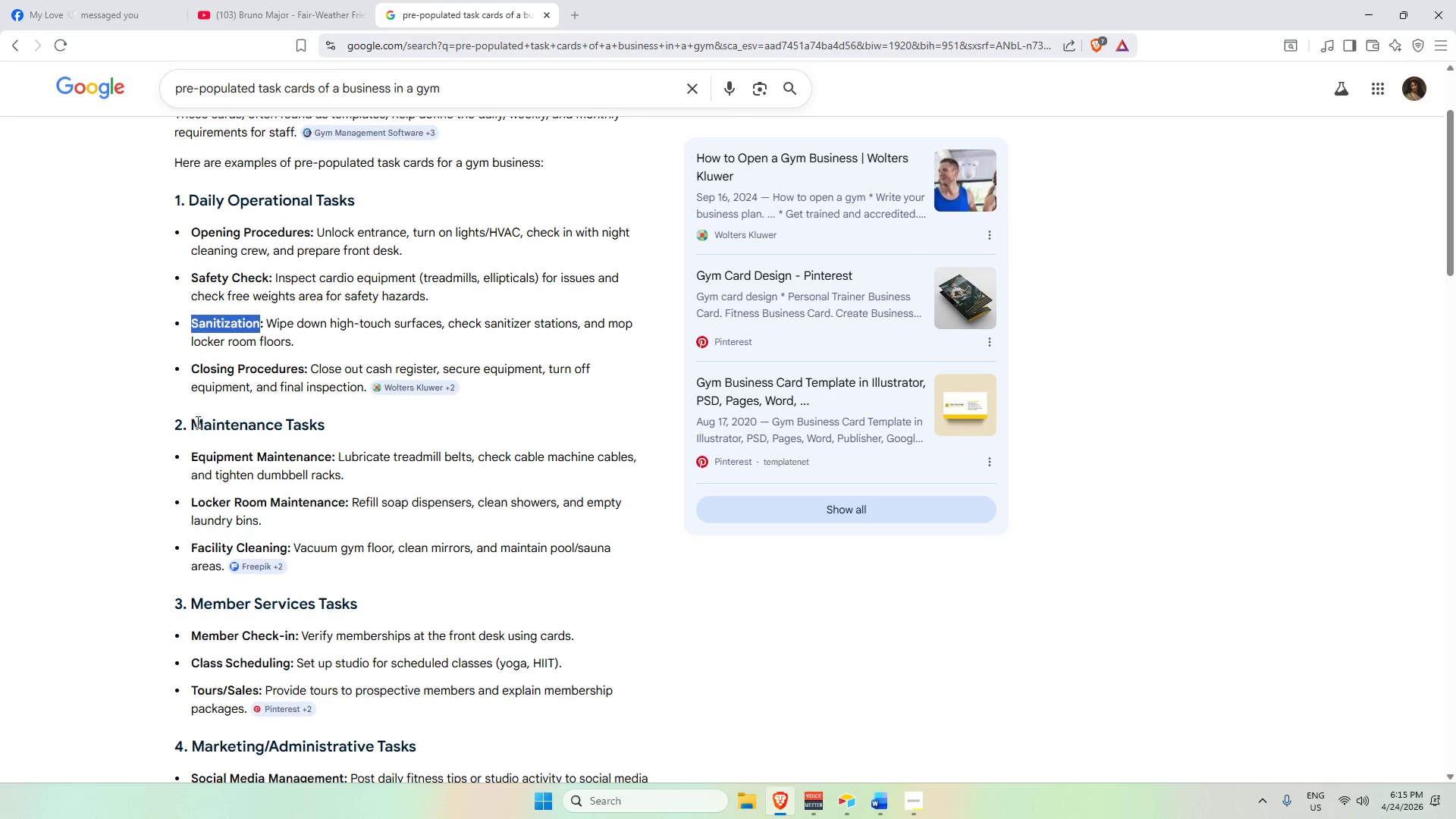 
scroll: coordinate [209, 460], scroll_direction: down, amount: 1.0
 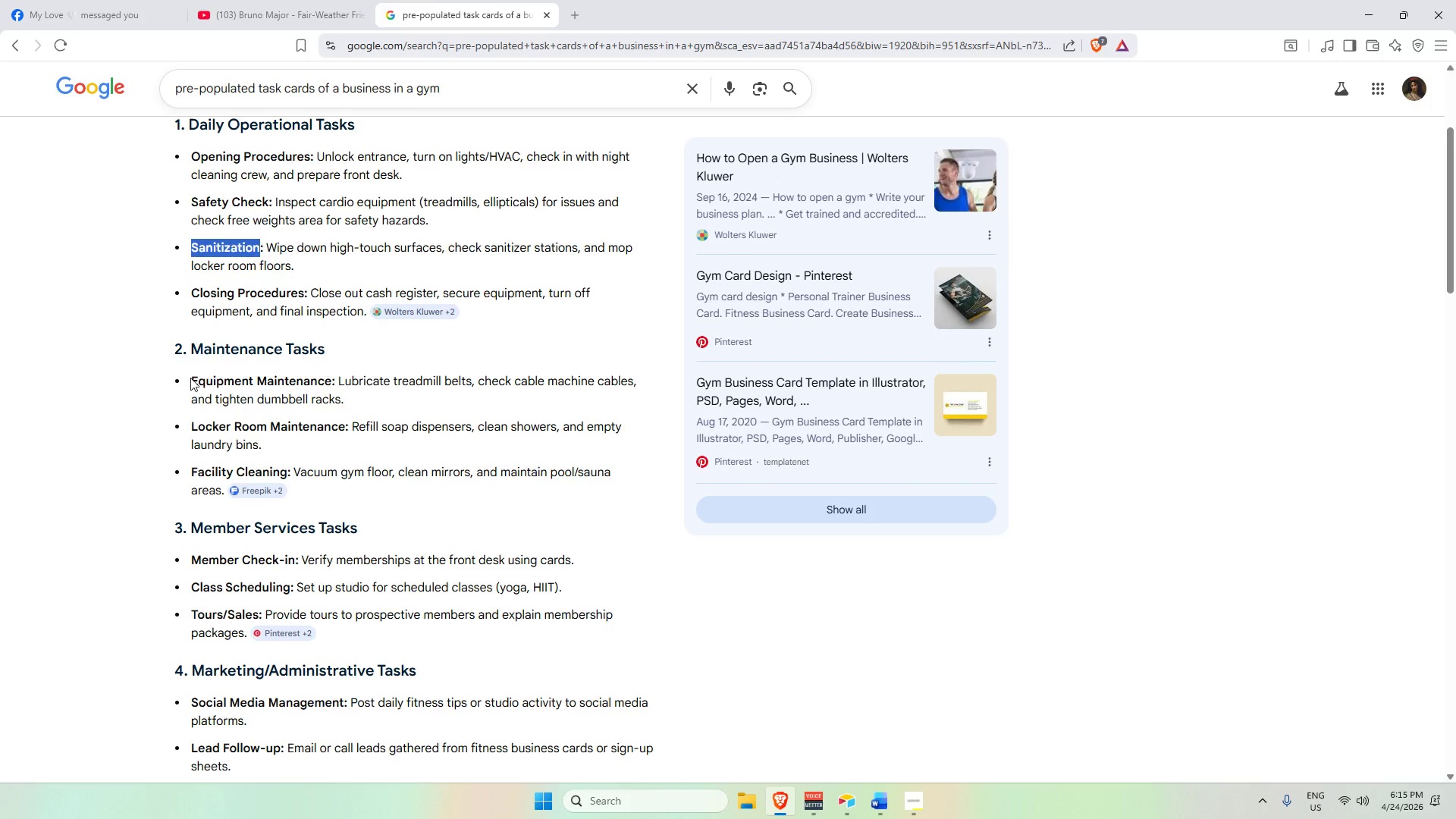 
left_click_drag(start_coordinate=[188, 378], to_coordinate=[331, 381])
 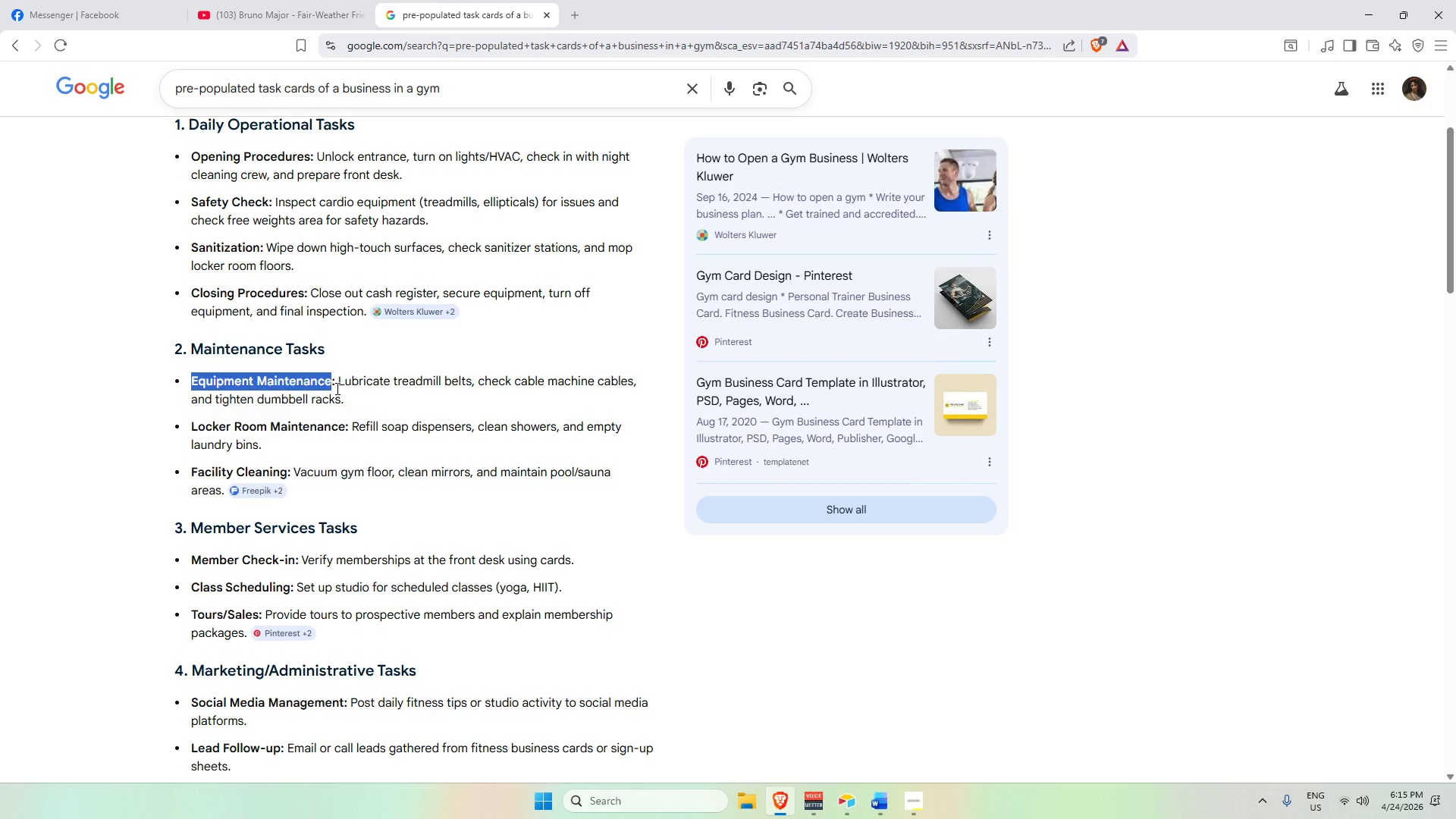 
key(Control+C)
 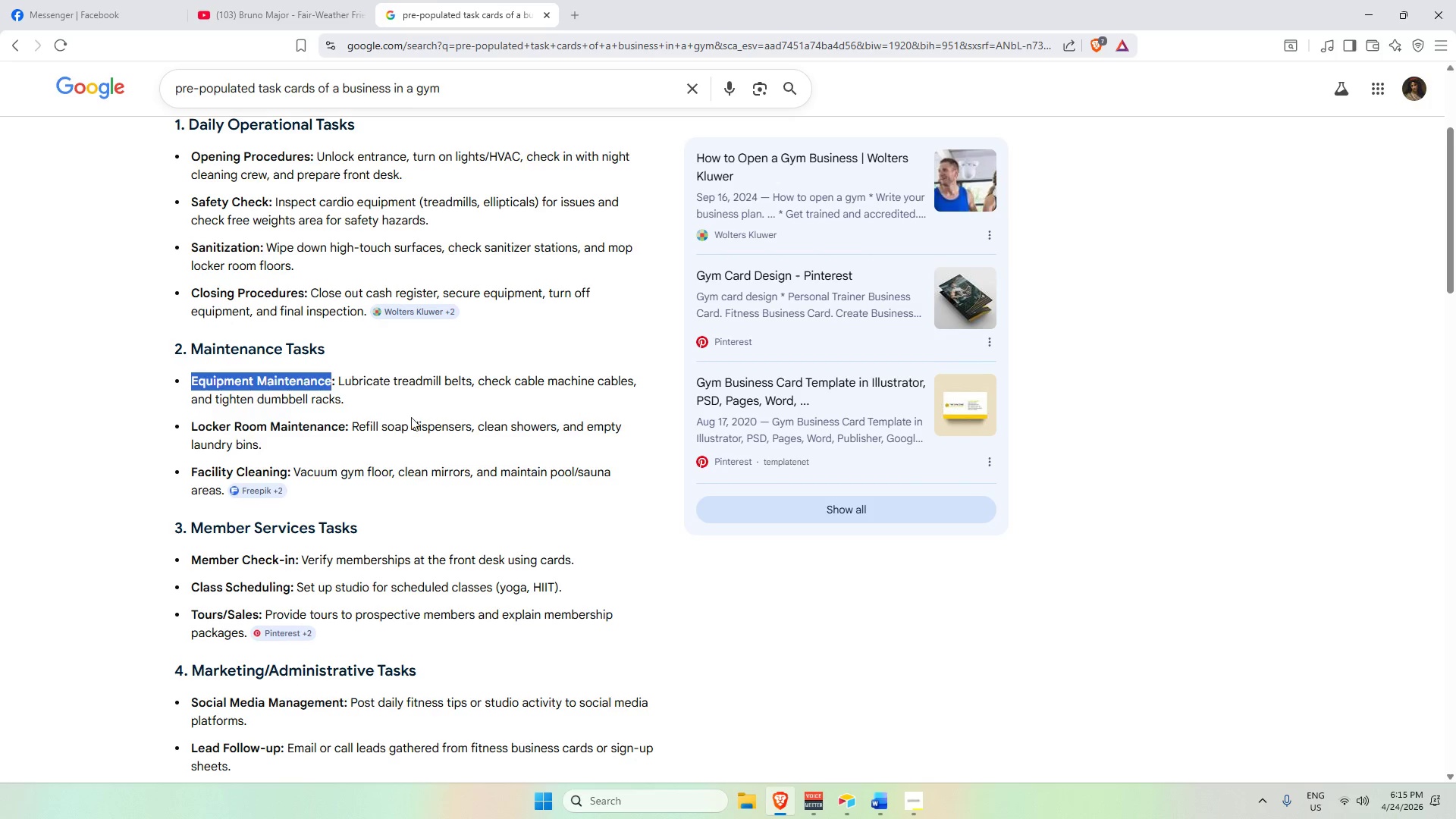 
key(Alt+AltLeft)
 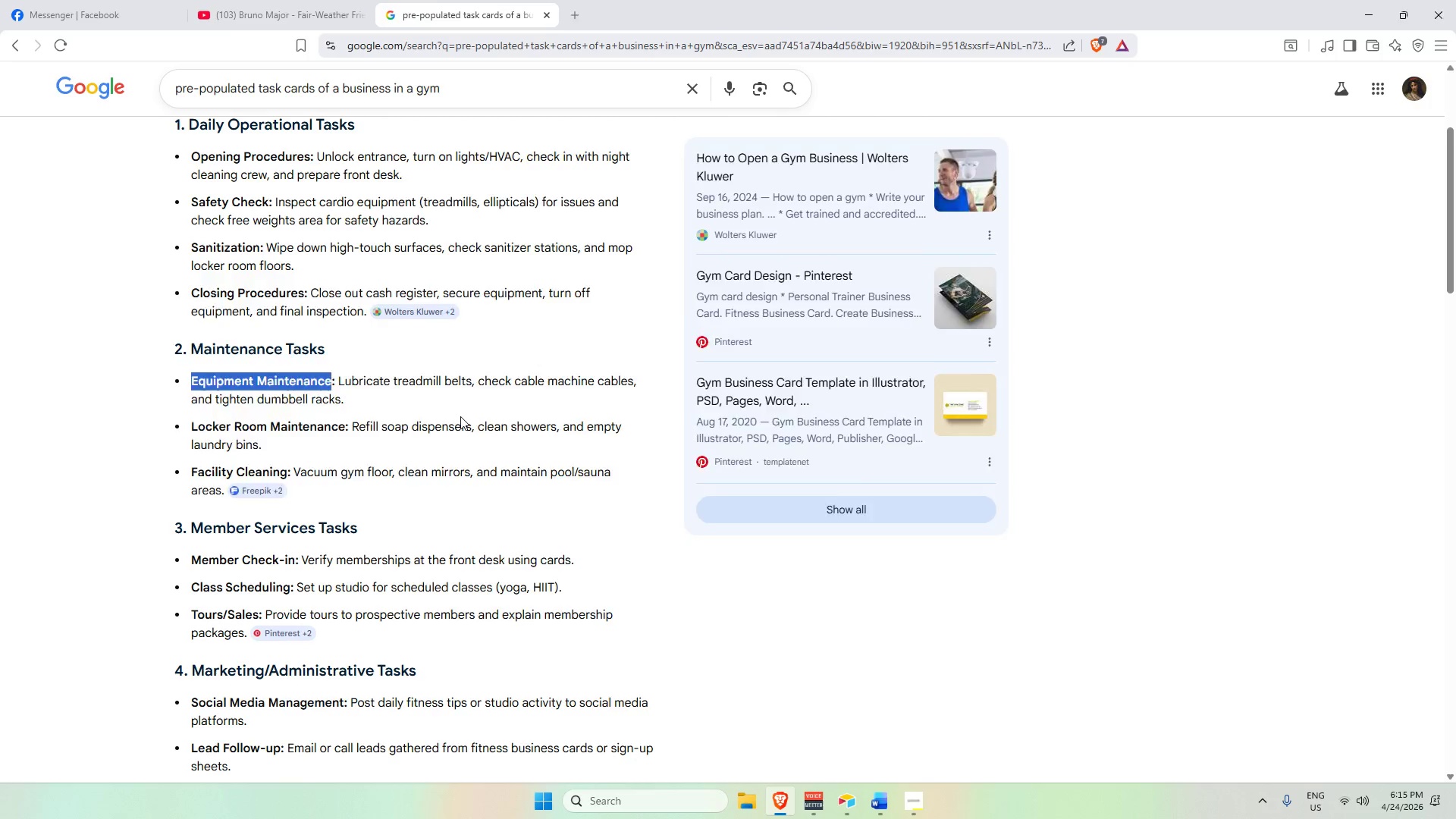 
key(Alt+Tab)